 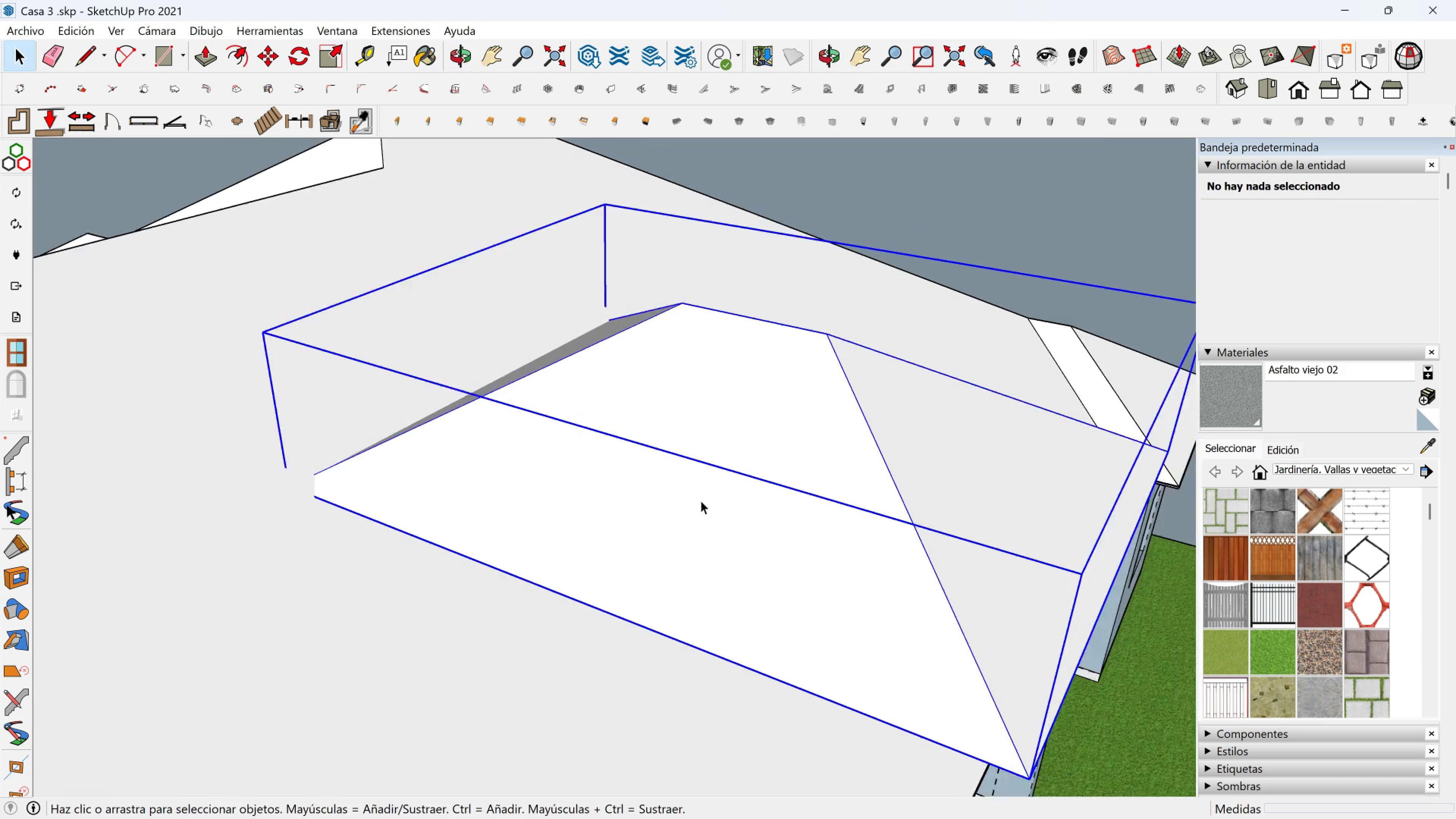 
scroll: coordinate [701, 508], scroll_direction: down, amount: 1.0
 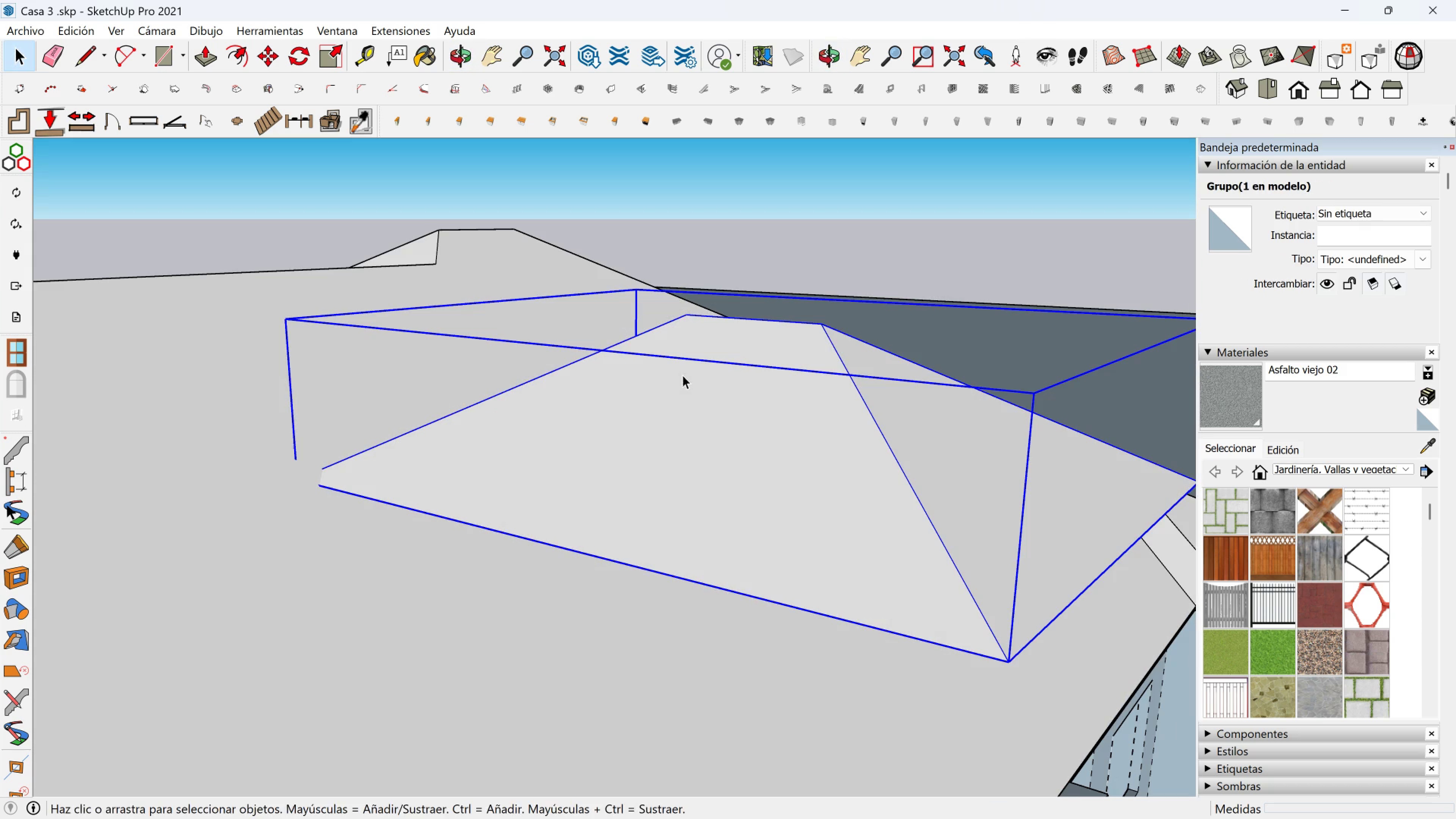 
key(M)
 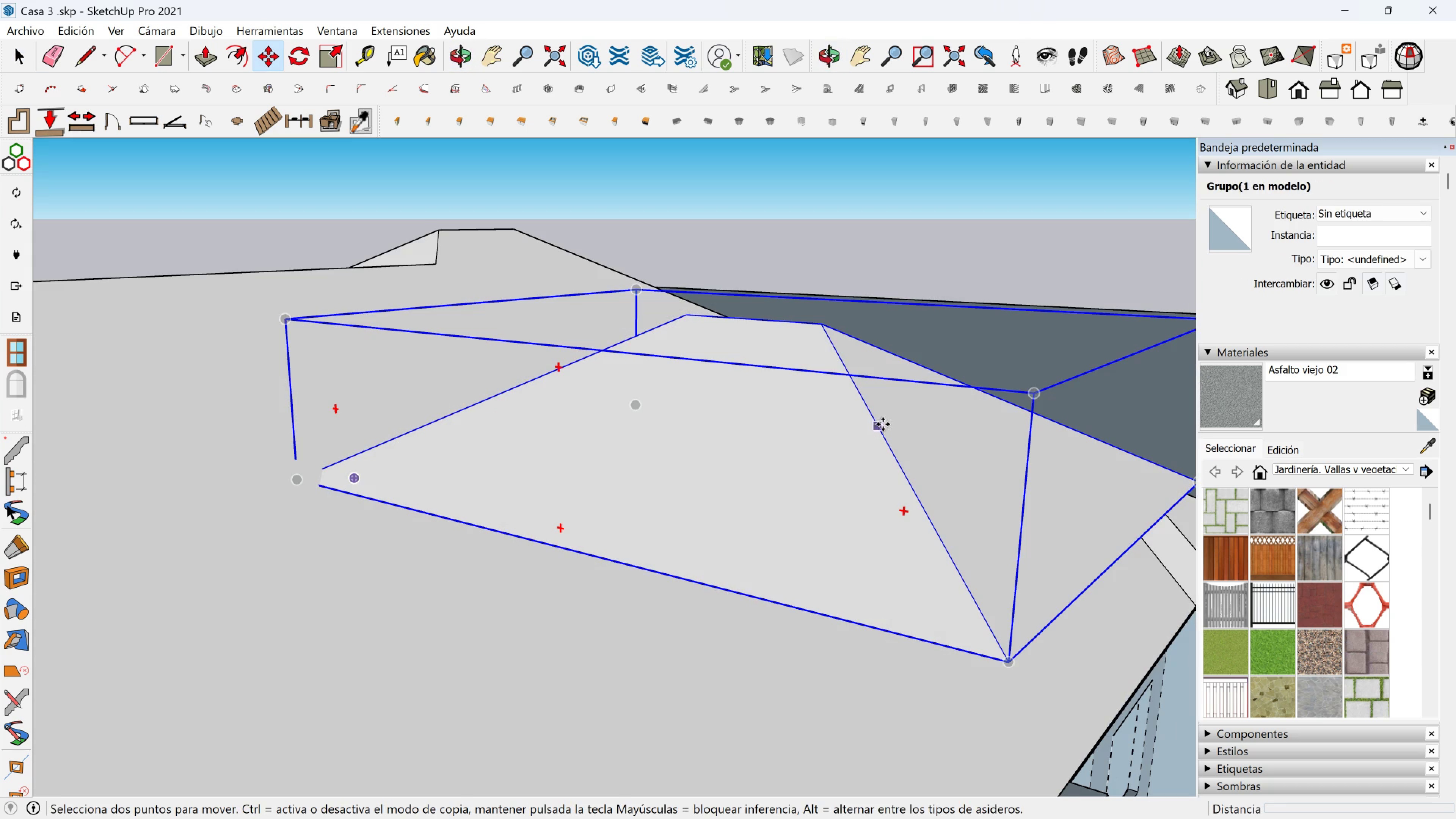 
left_click([883, 424])
 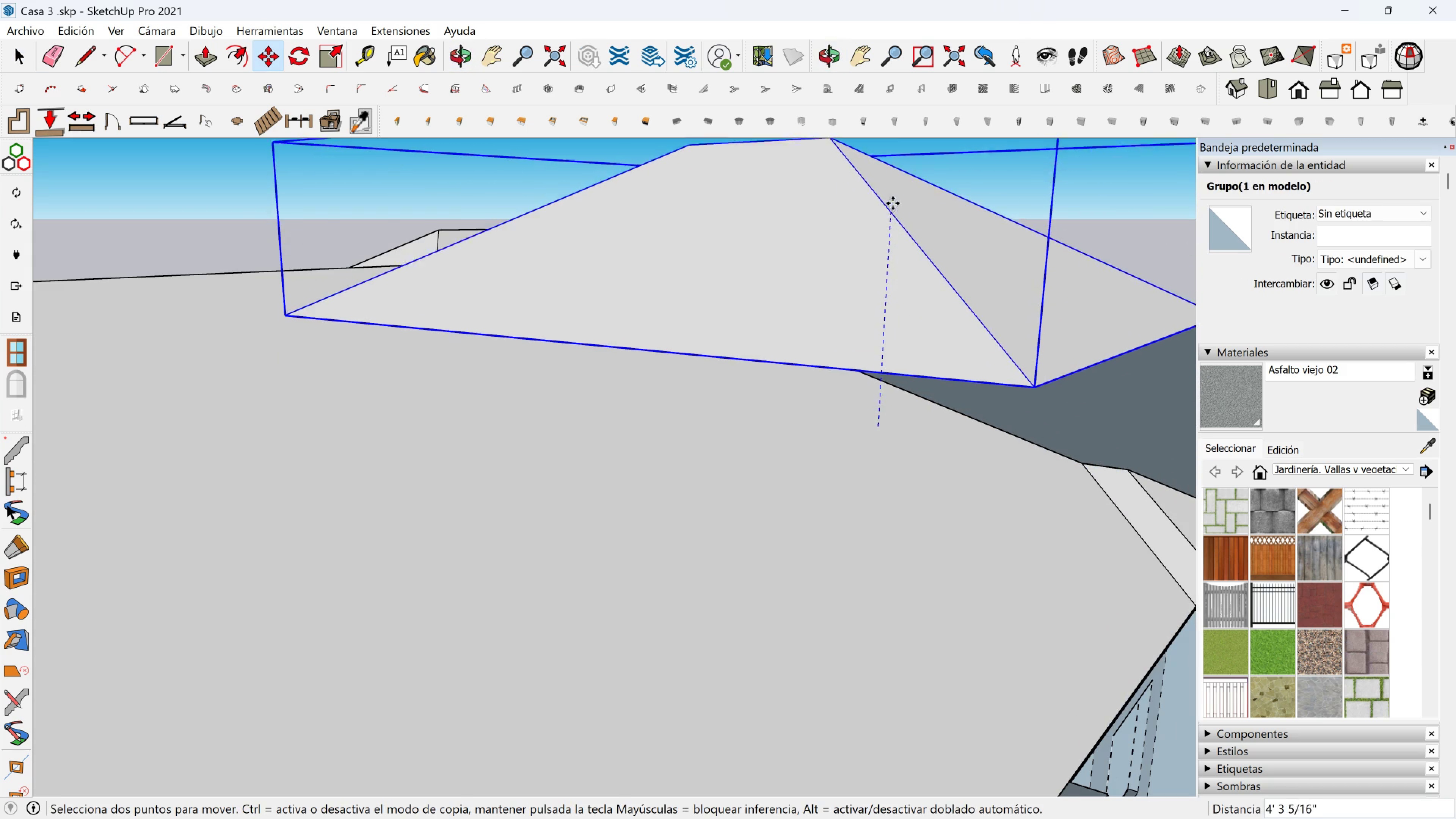 
left_click([893, 202])
 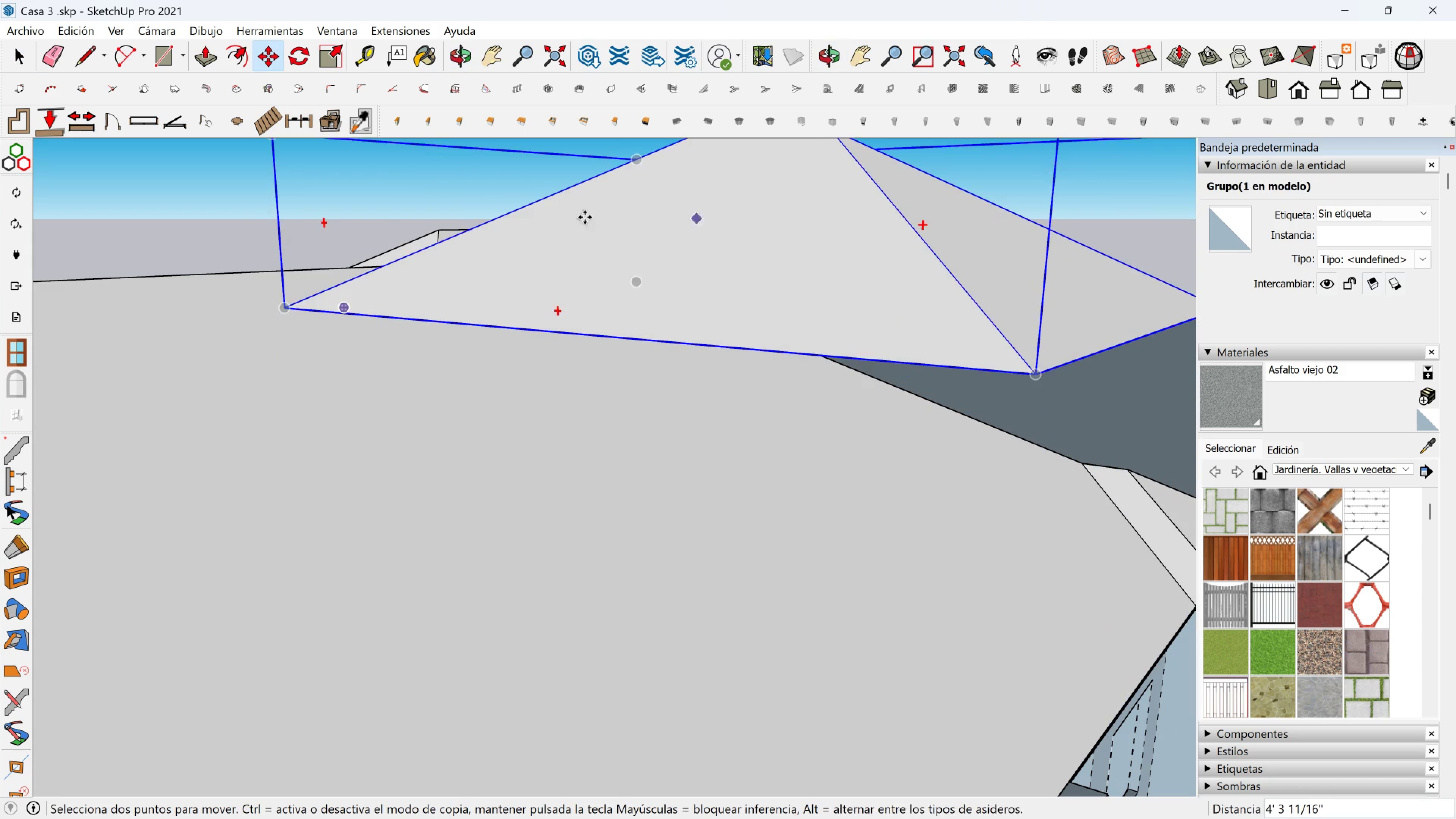 
key(Shift+ShiftLeft)
 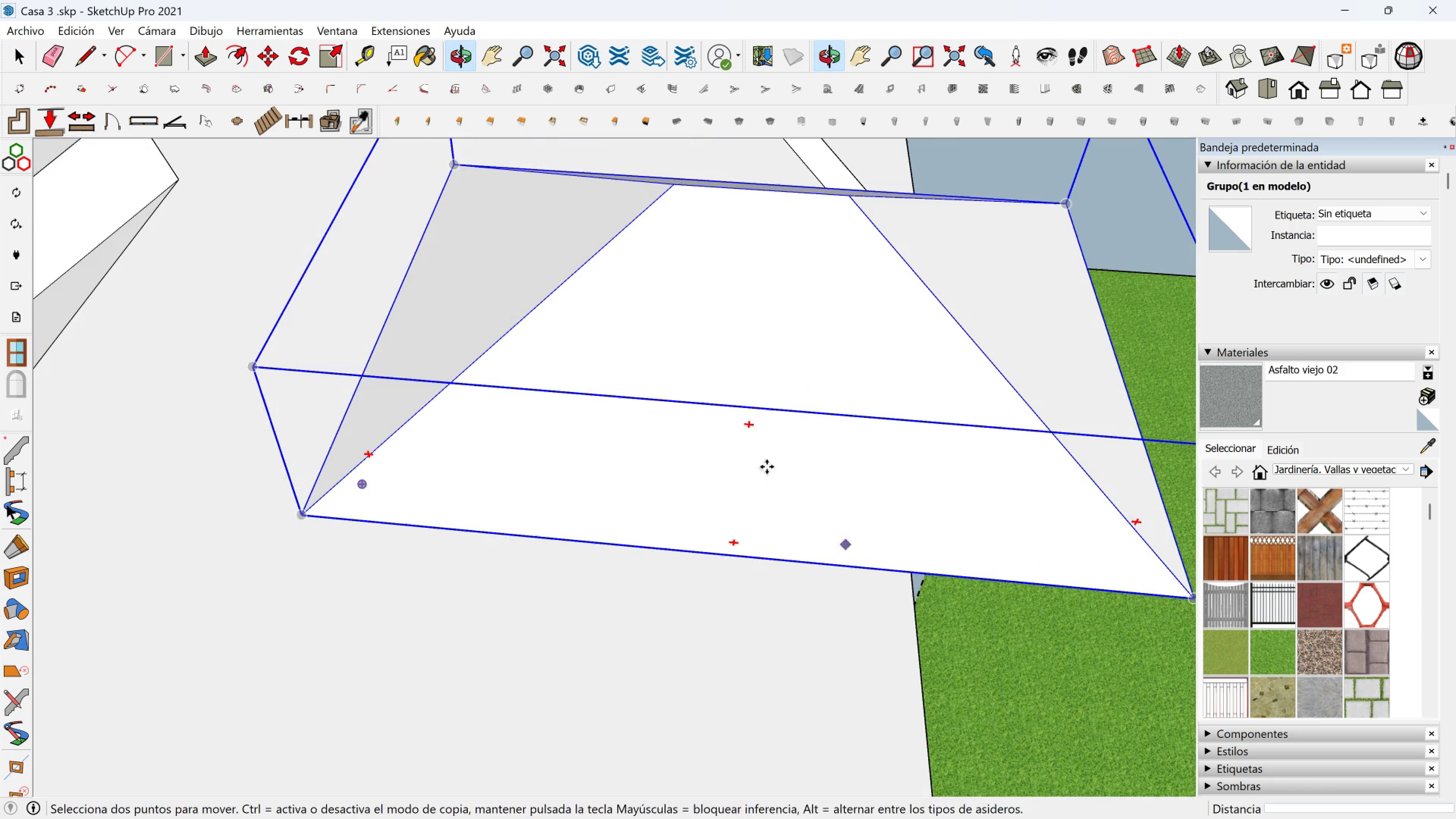 
key(Space)